 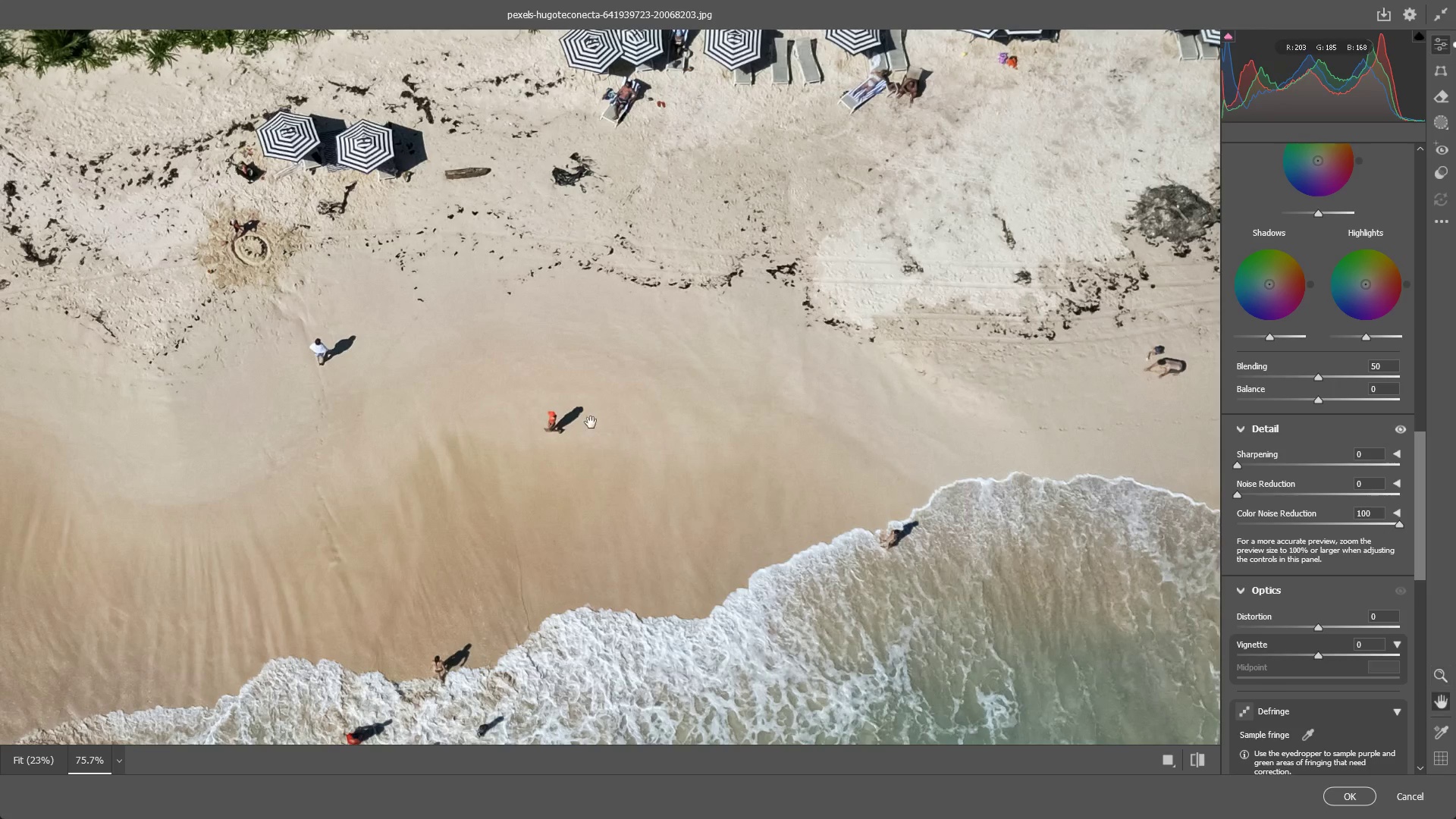 
hold_key(key=Space, duration=0.61)
 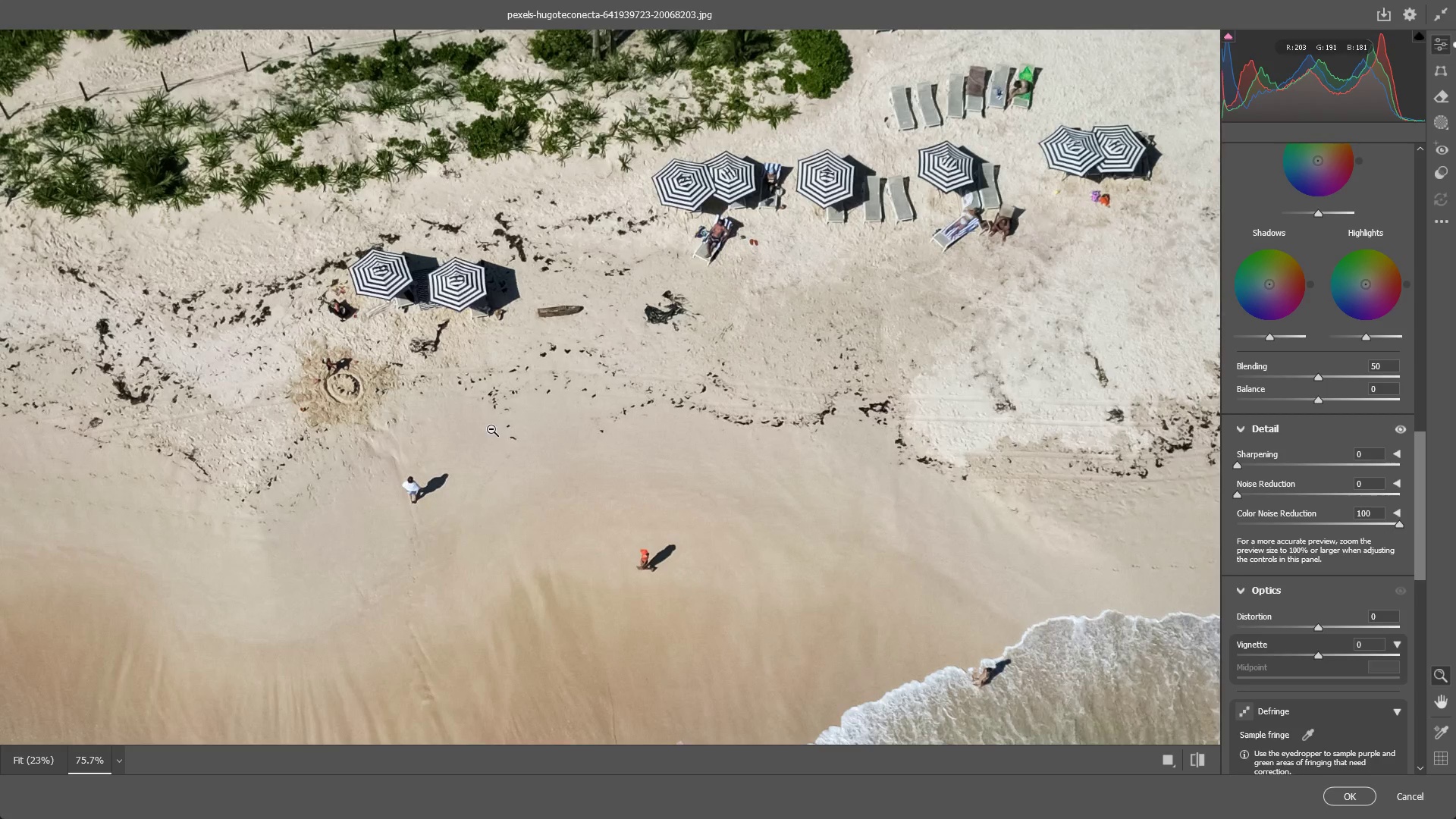 
left_click_drag(start_coordinate=[500, 419], to_coordinate=[592, 557])
 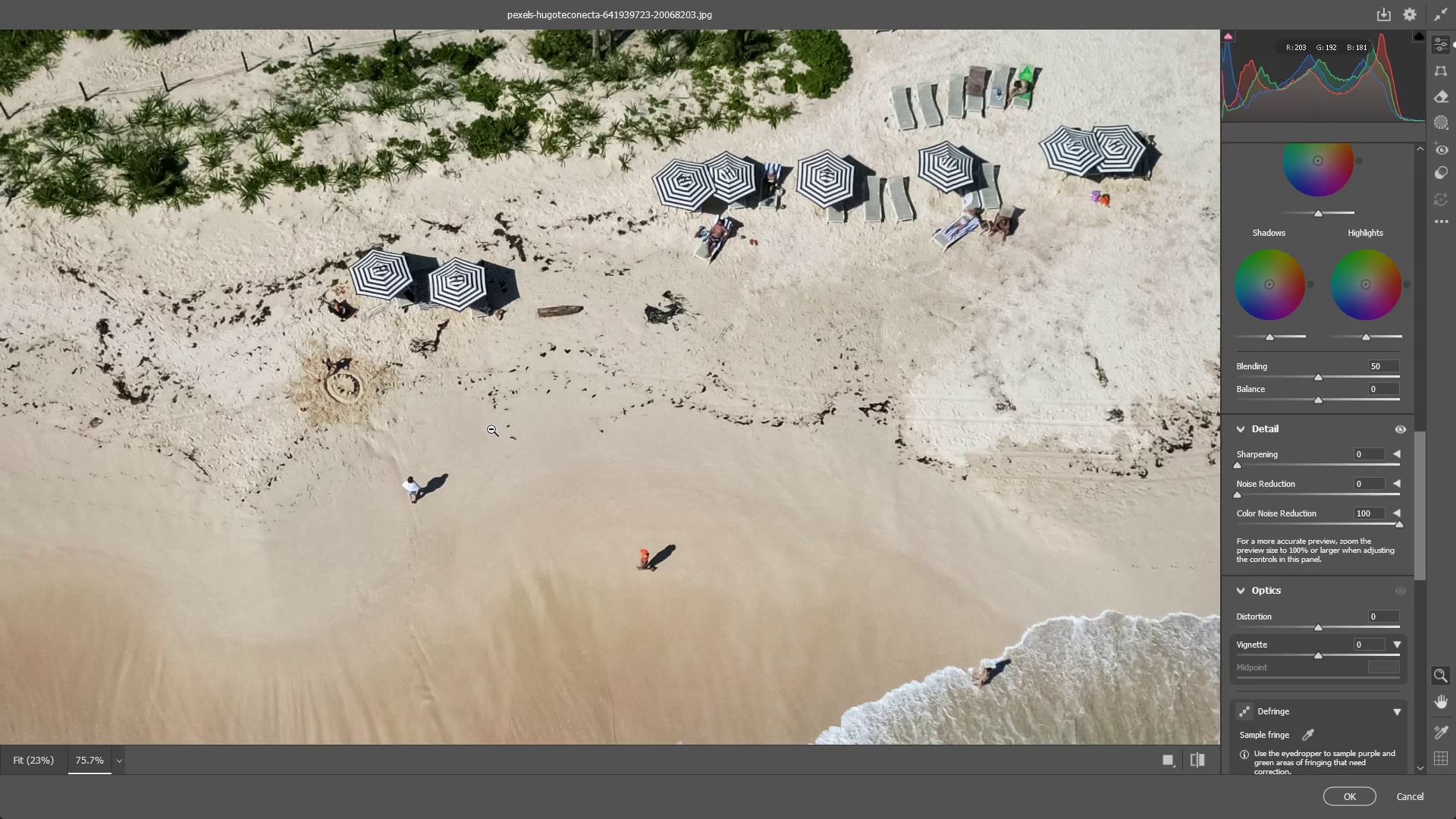 
left_click_drag(start_coordinate=[495, 430], to_coordinate=[500, 437])
 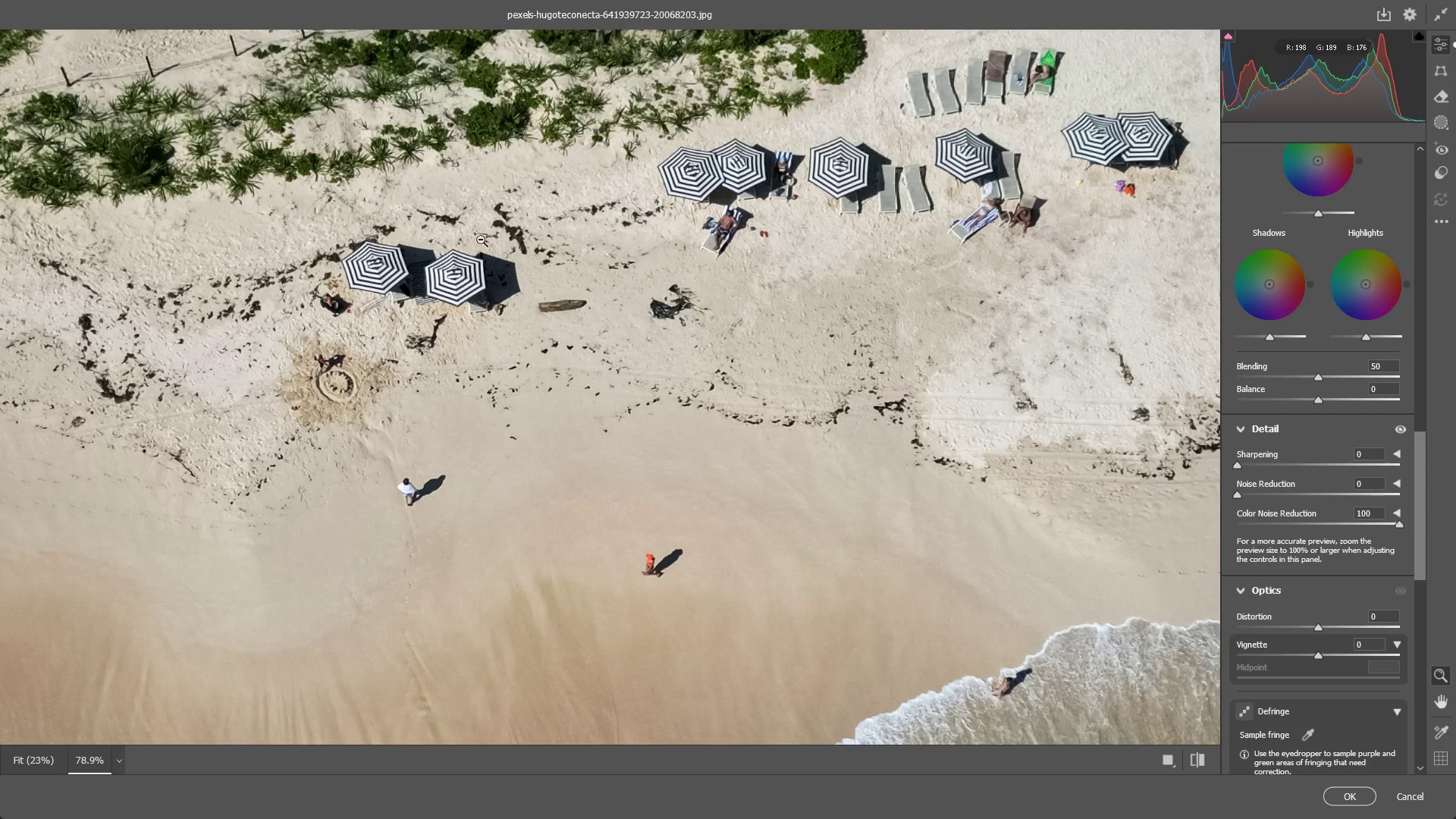 
wait(5.38)
 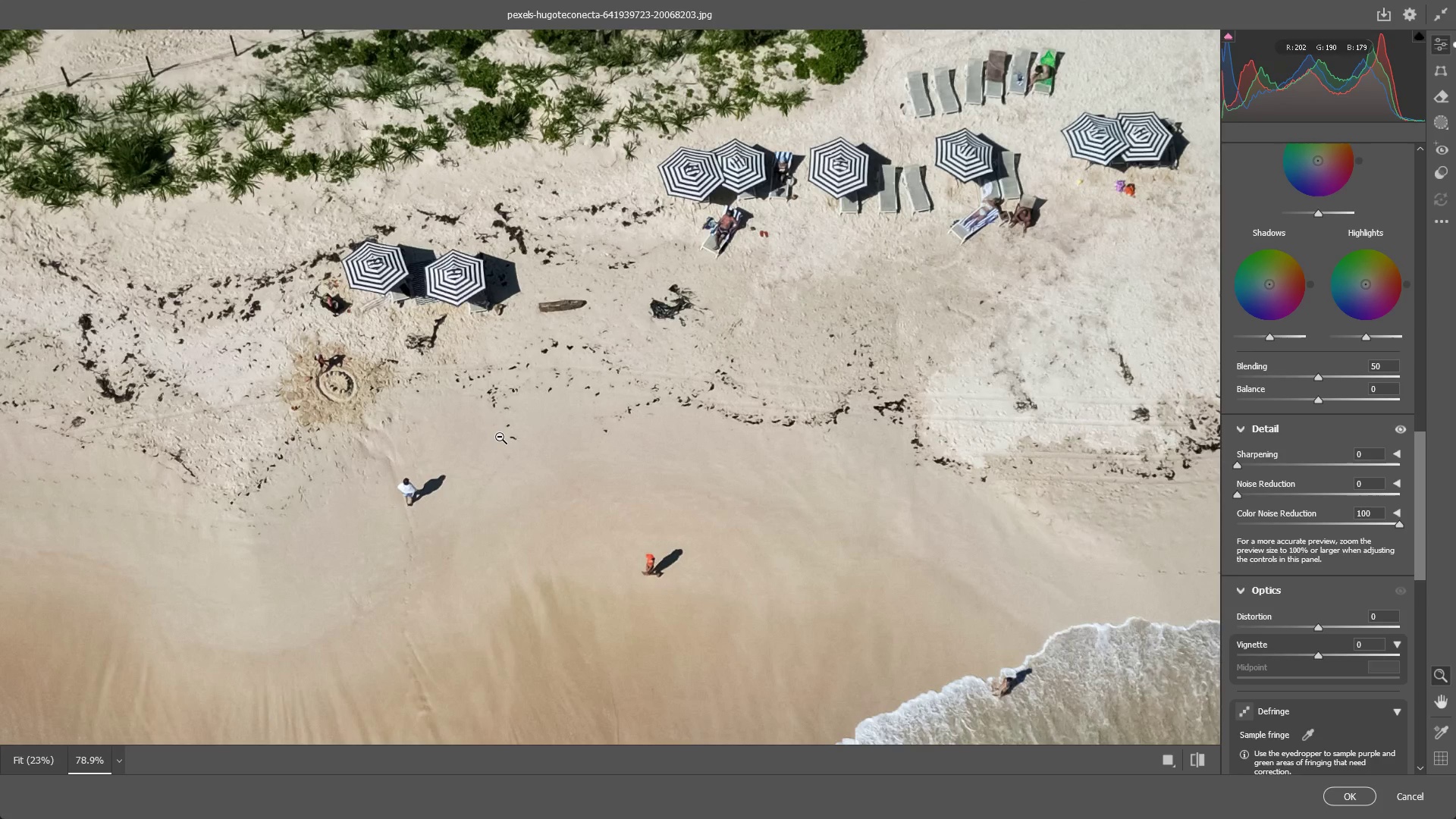 
left_click_drag(start_coordinate=[517, 496], to_coordinate=[435, 502])
 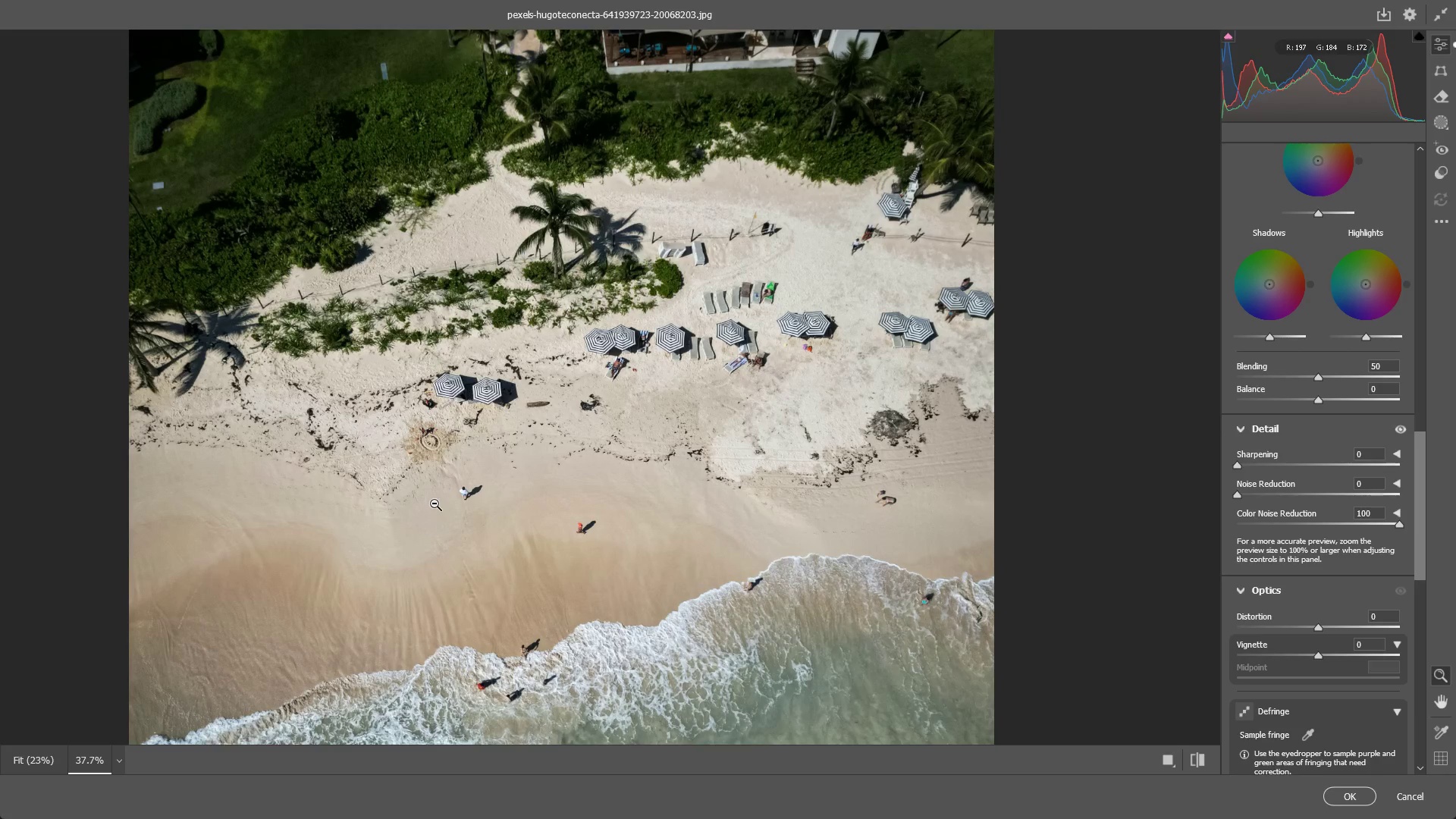 
wait(9.89)
 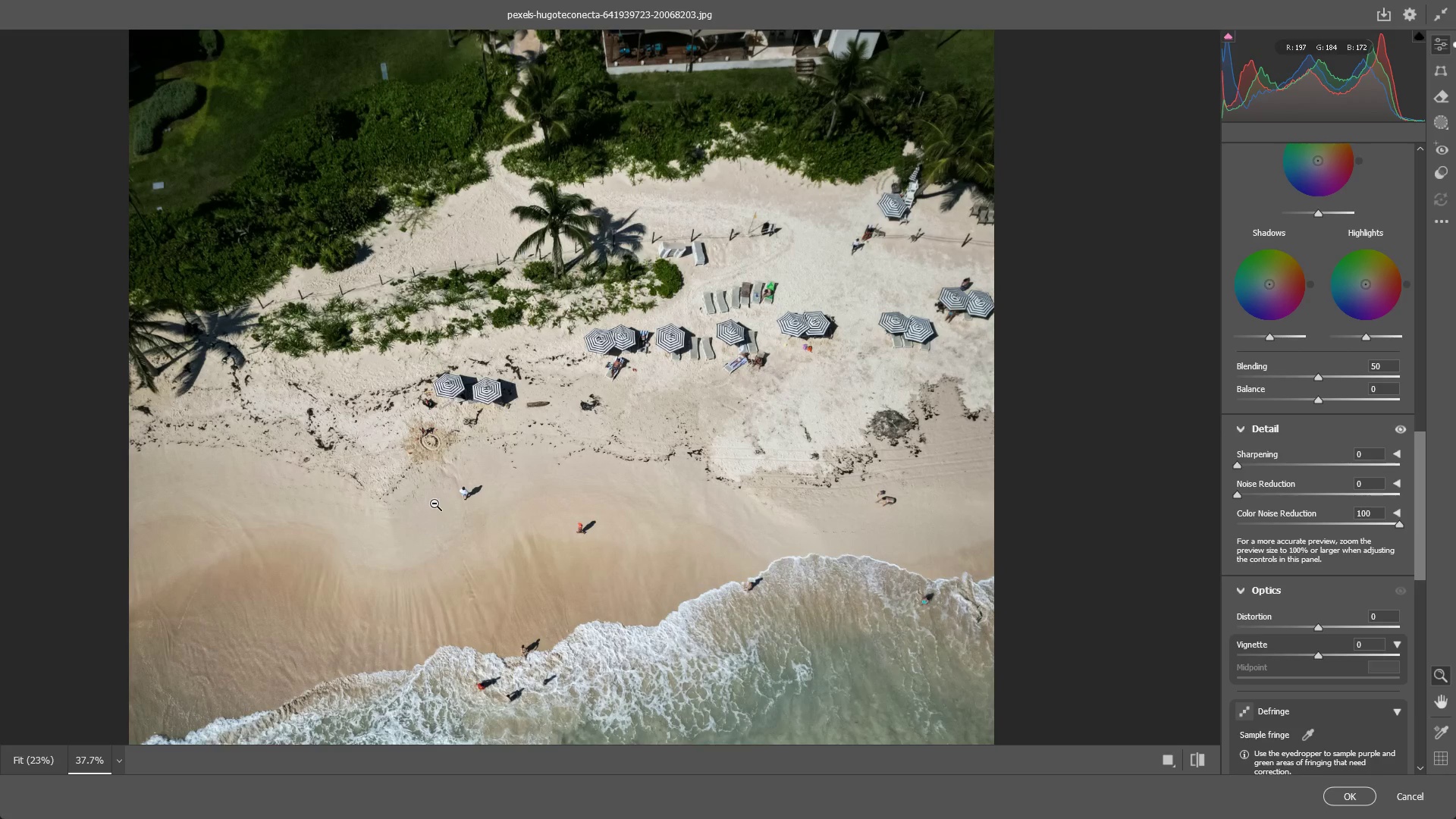 
key(Alt+AltLeft)
 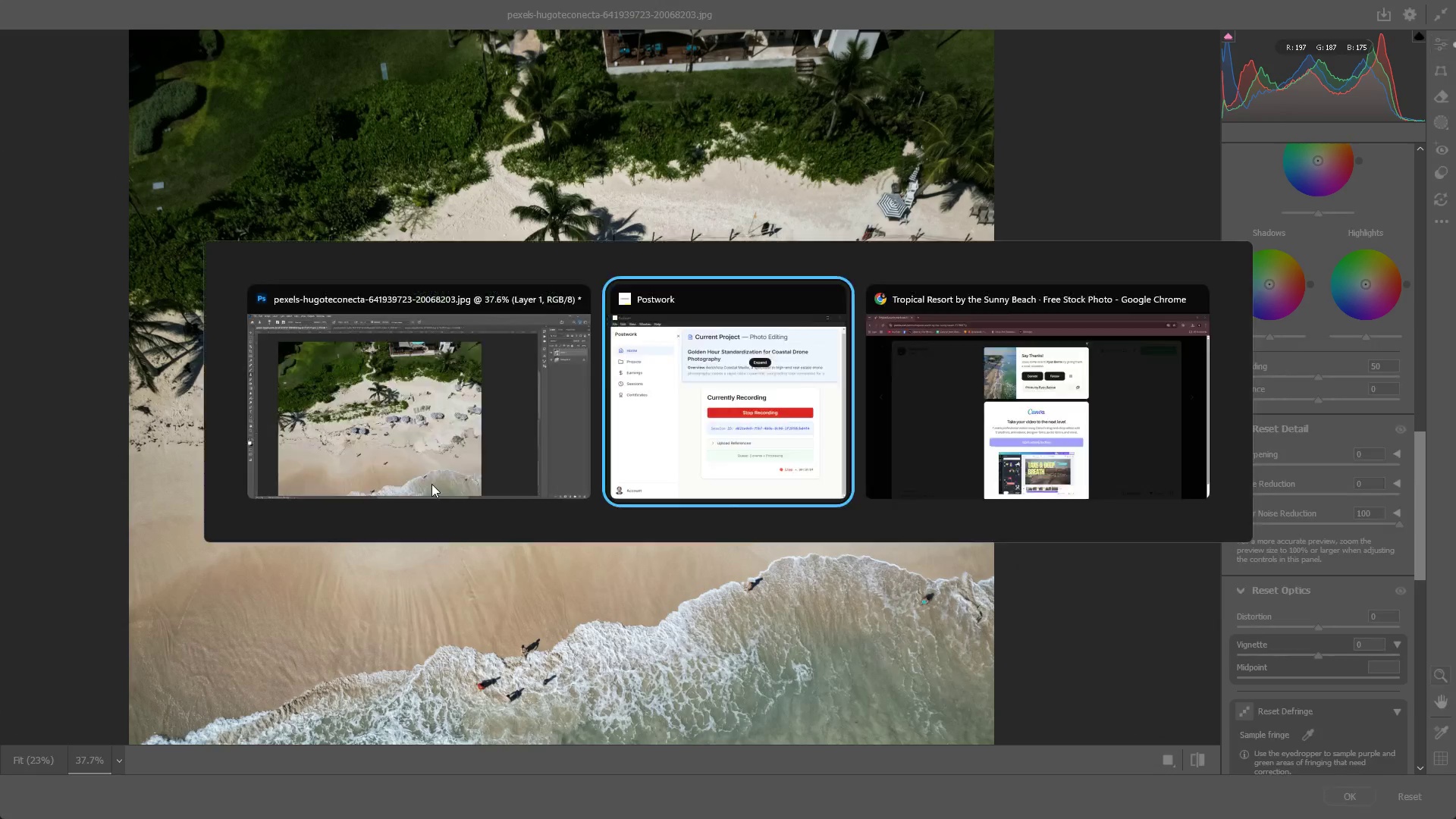 
key(Alt+Tab)